 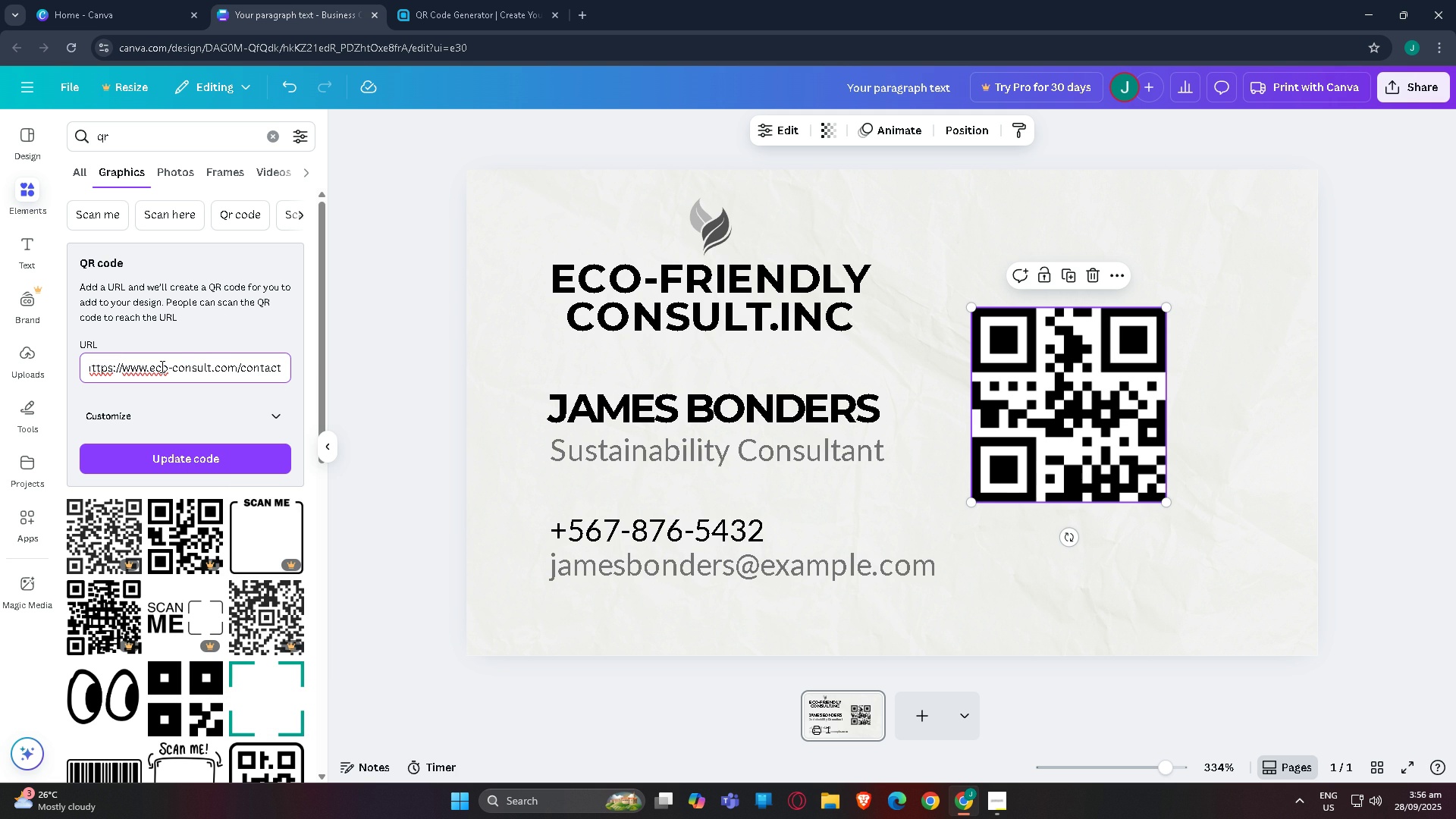 
left_click([190, 446])
 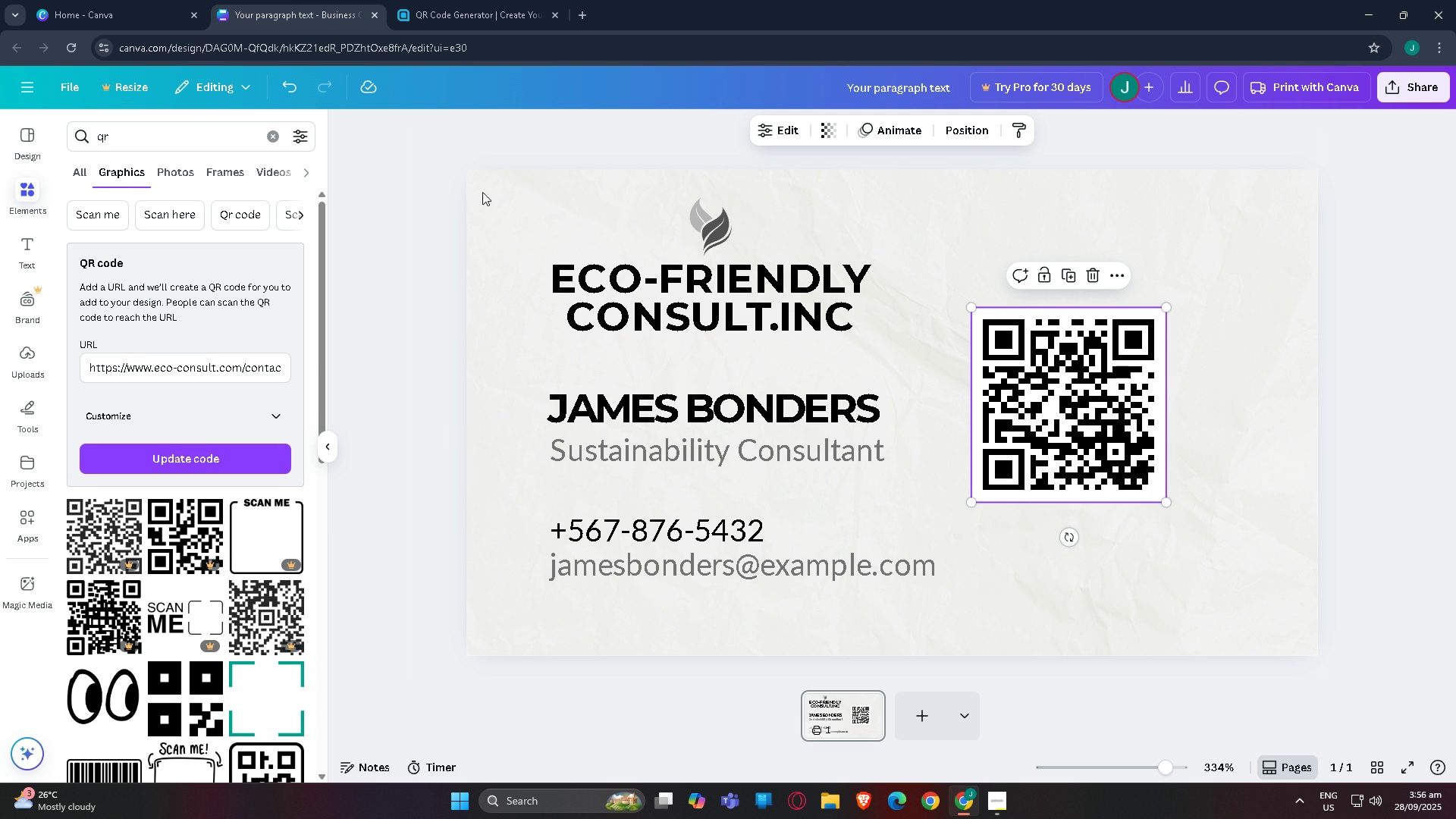 
left_click([513, 115])
 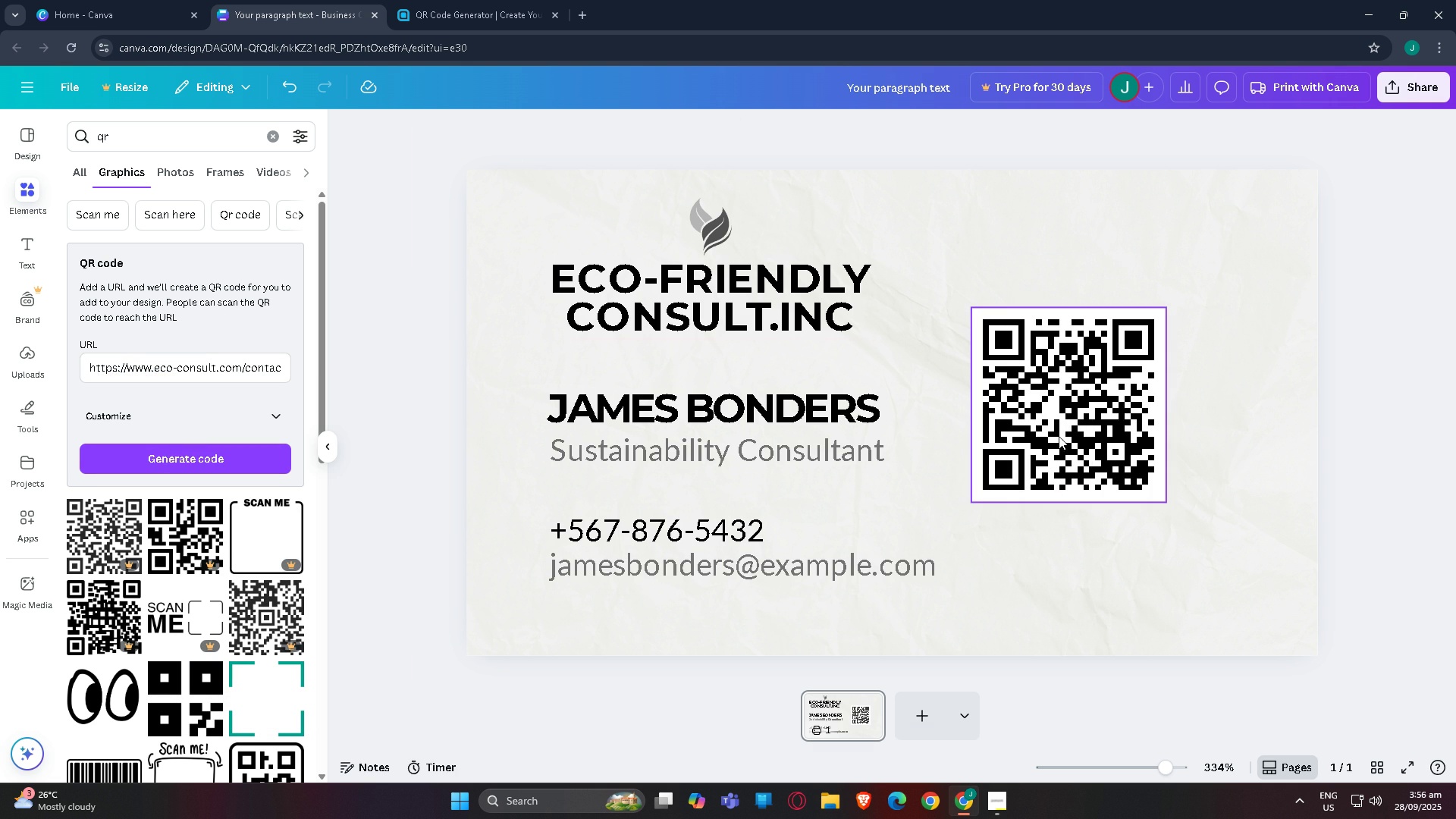 
left_click([1059, 437])
 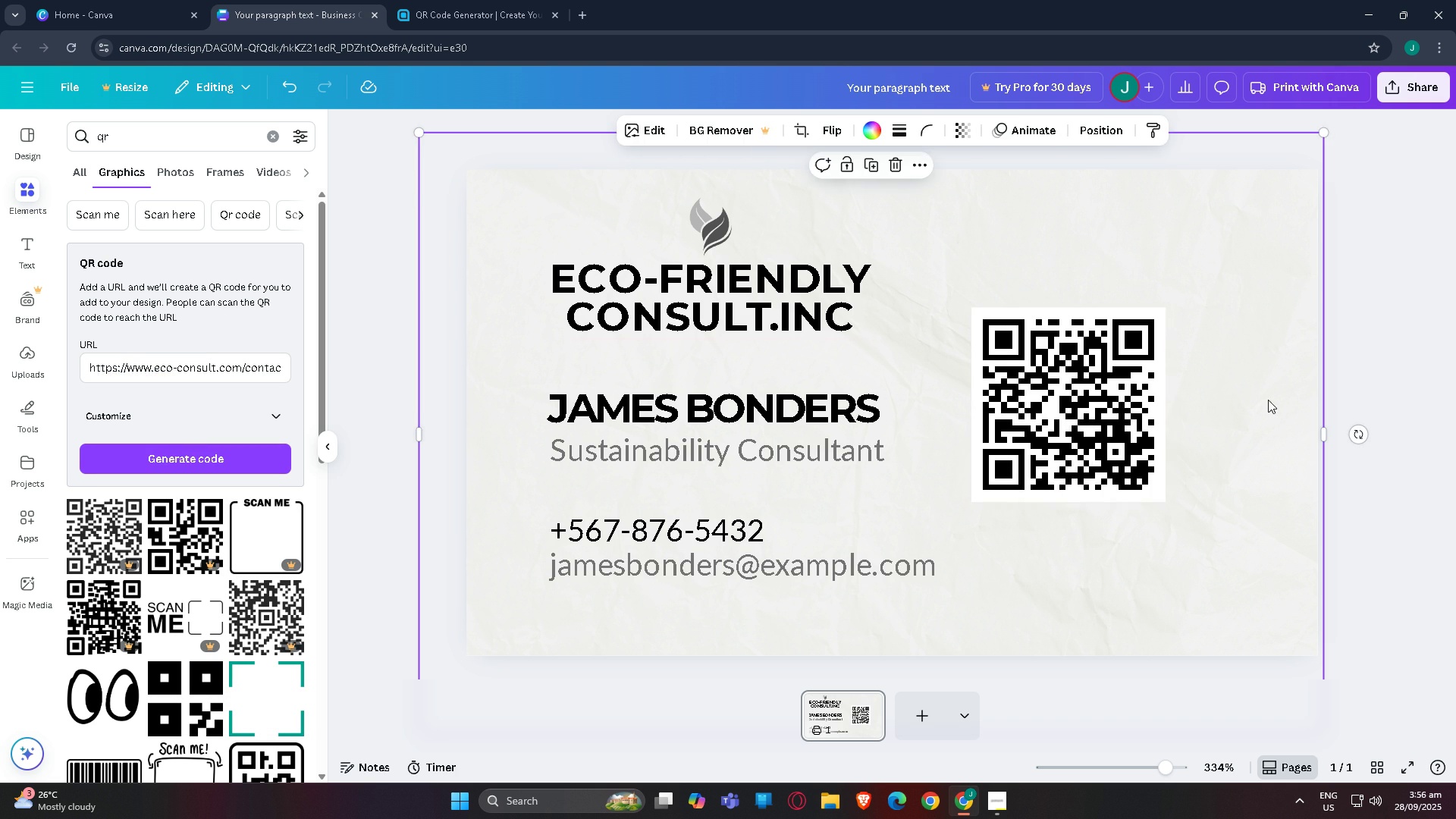 
double_click([1268, 400])
 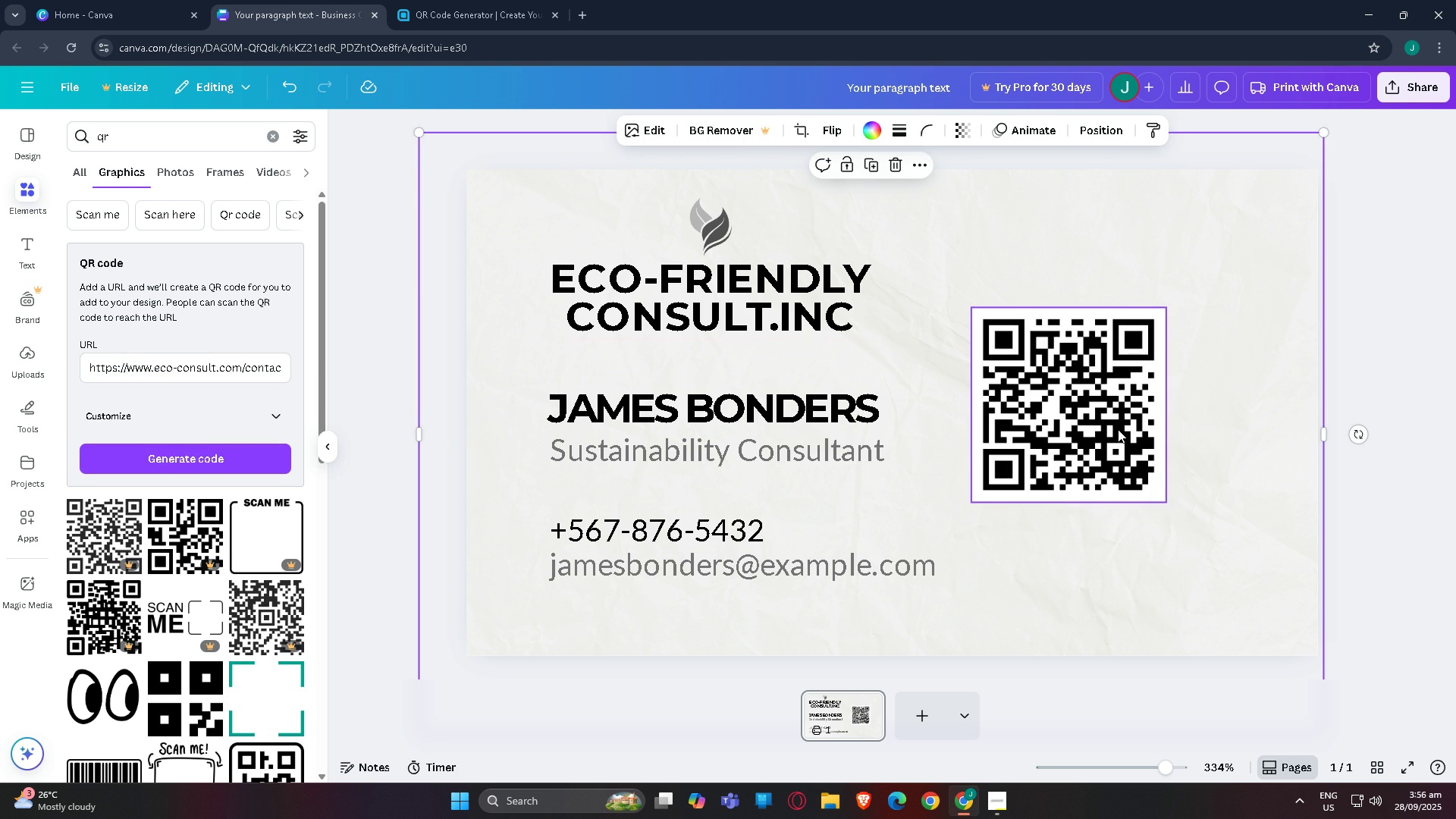 
left_click([1113, 431])